 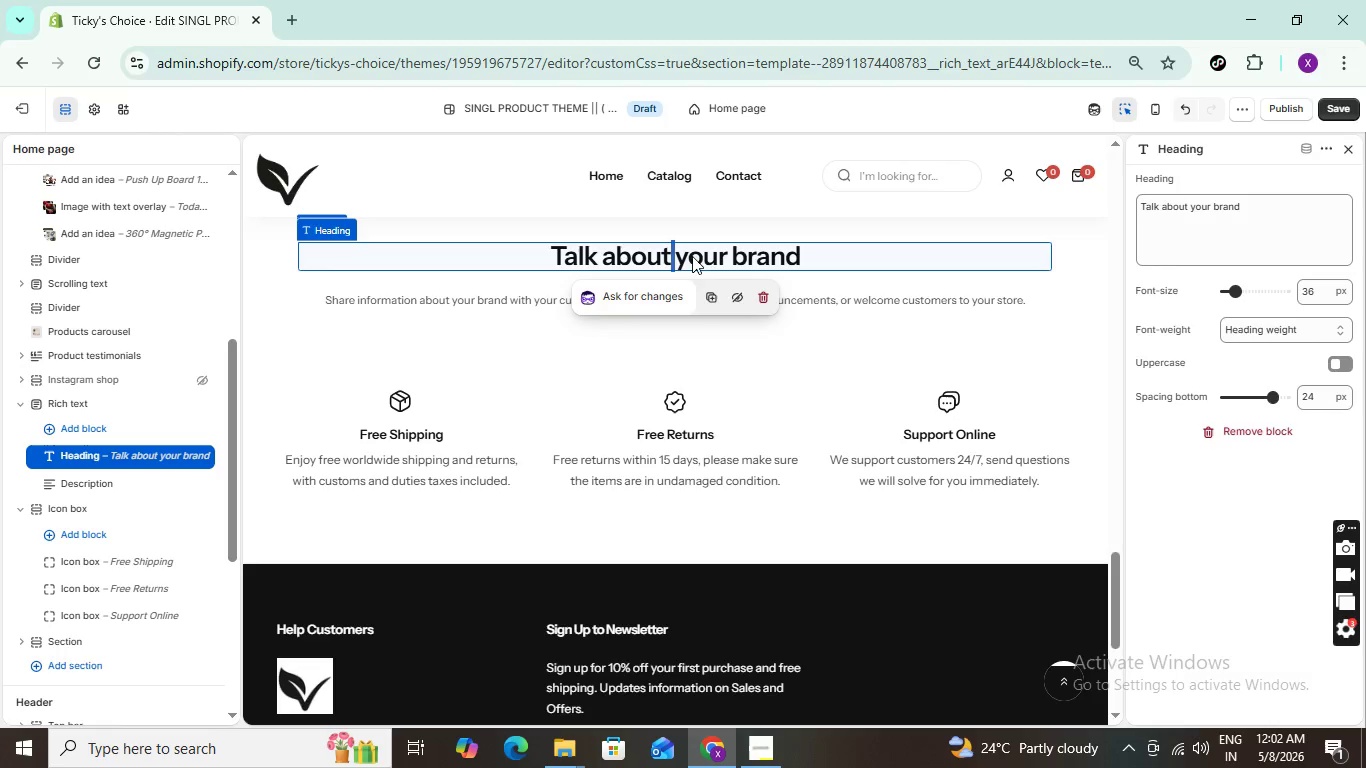 
left_click([1219, 196])
 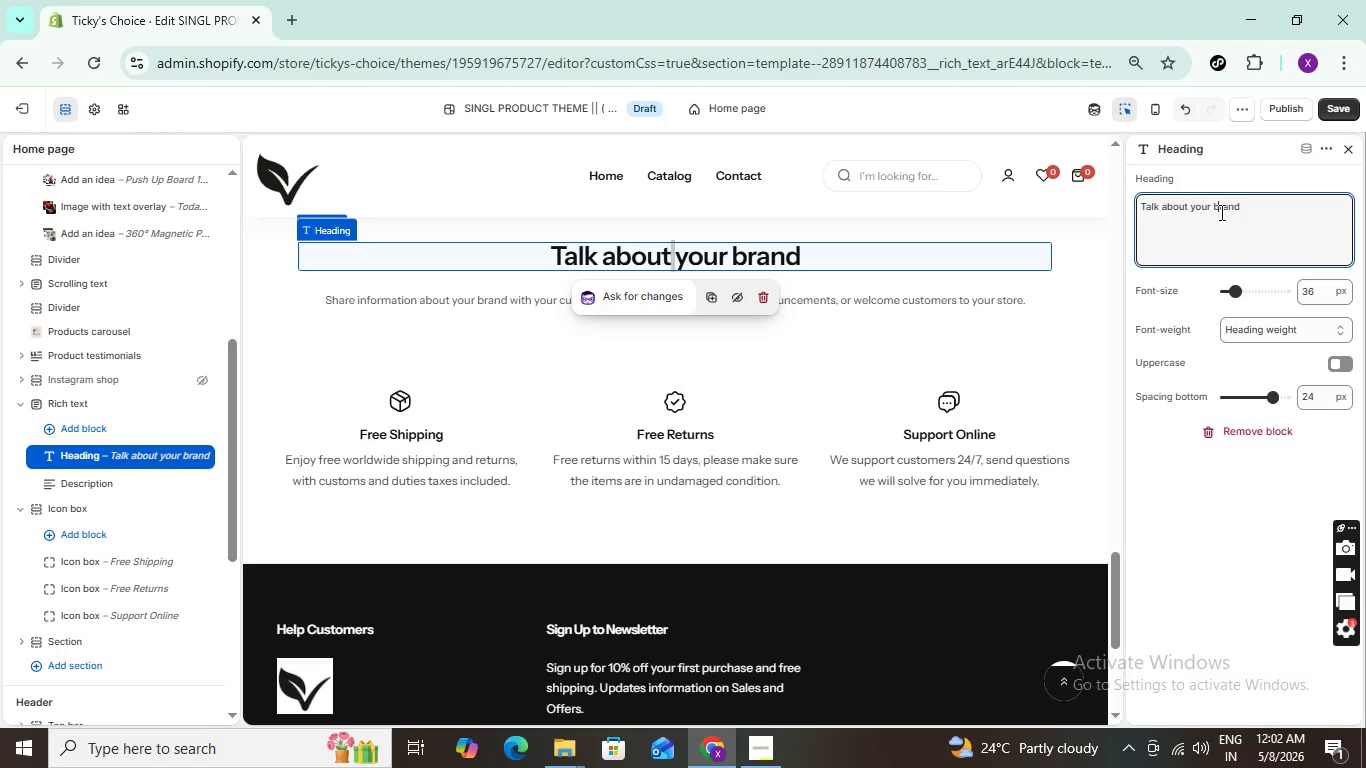 
key(Control+A)
 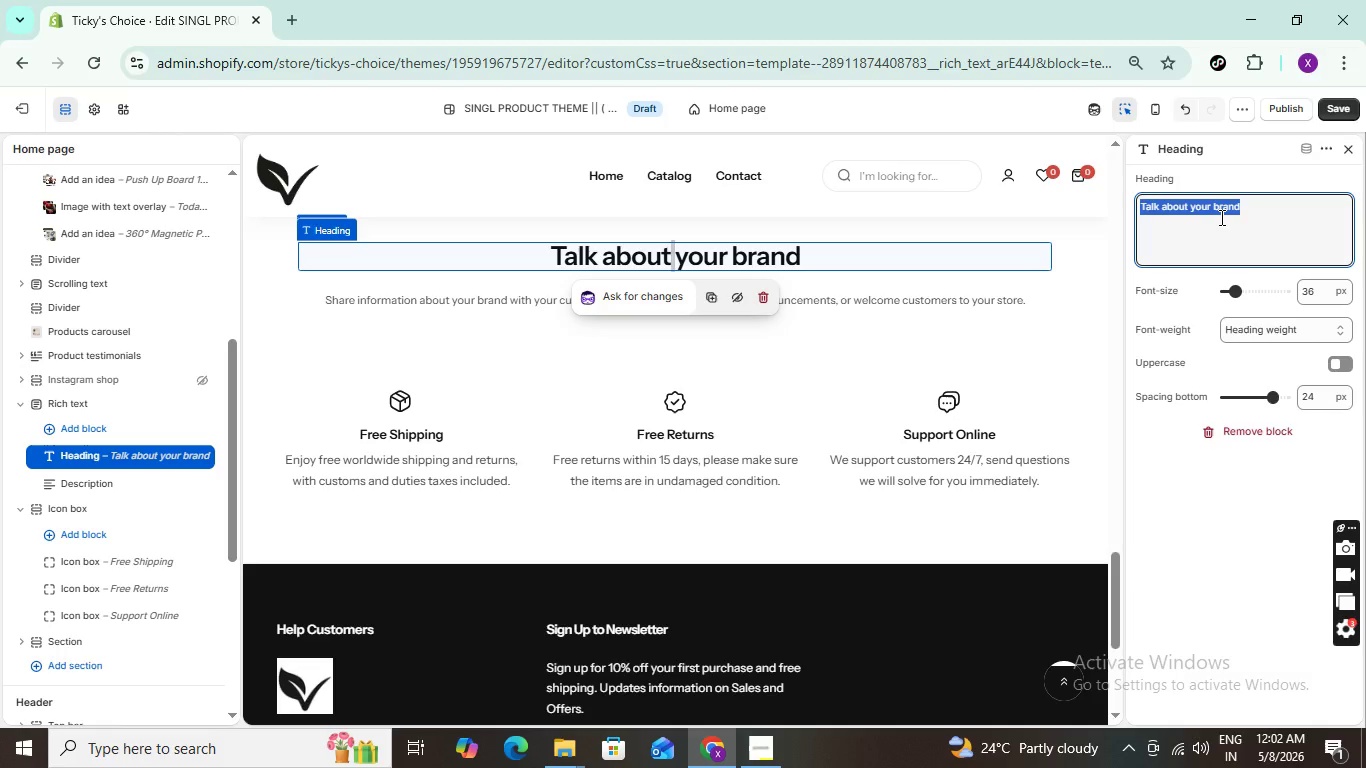 
key(Control+V)
 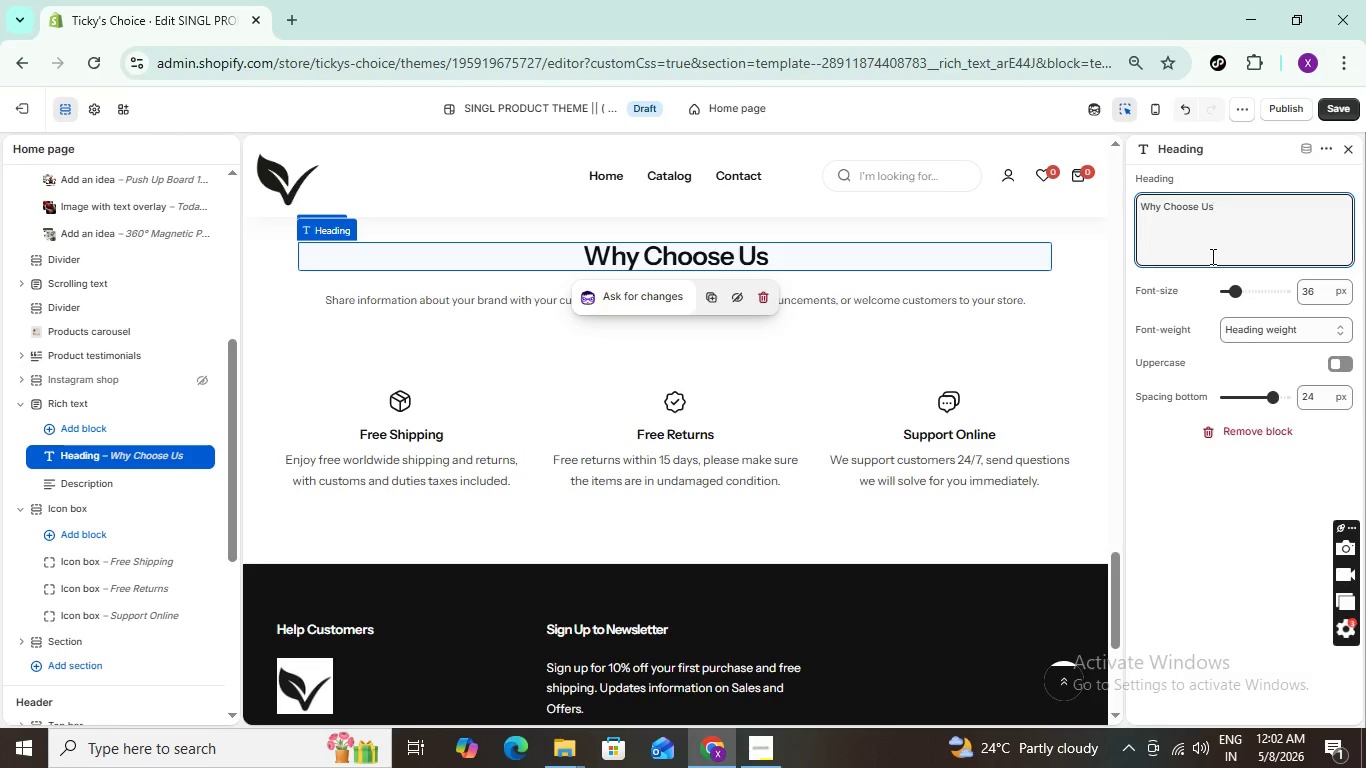 
key(Shift+Slash)
 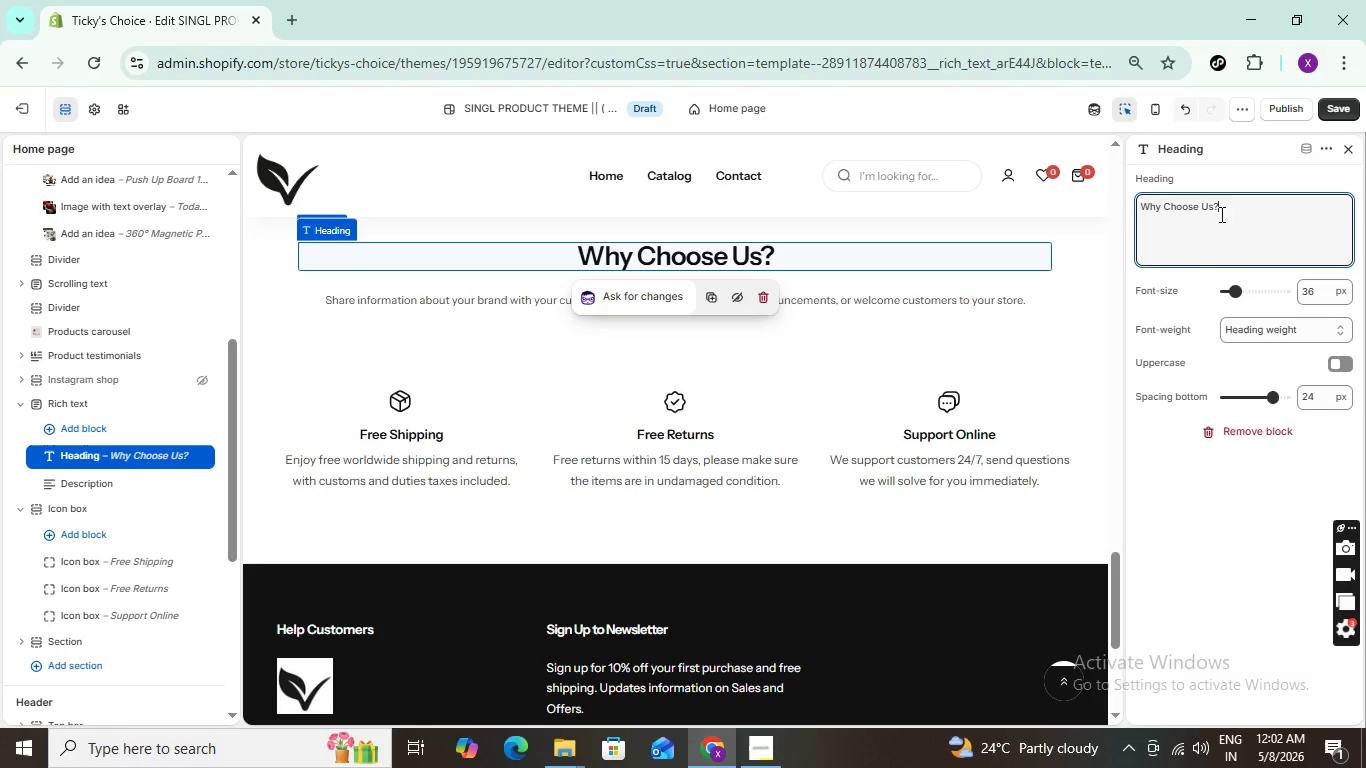 
left_click([1214, 208])
 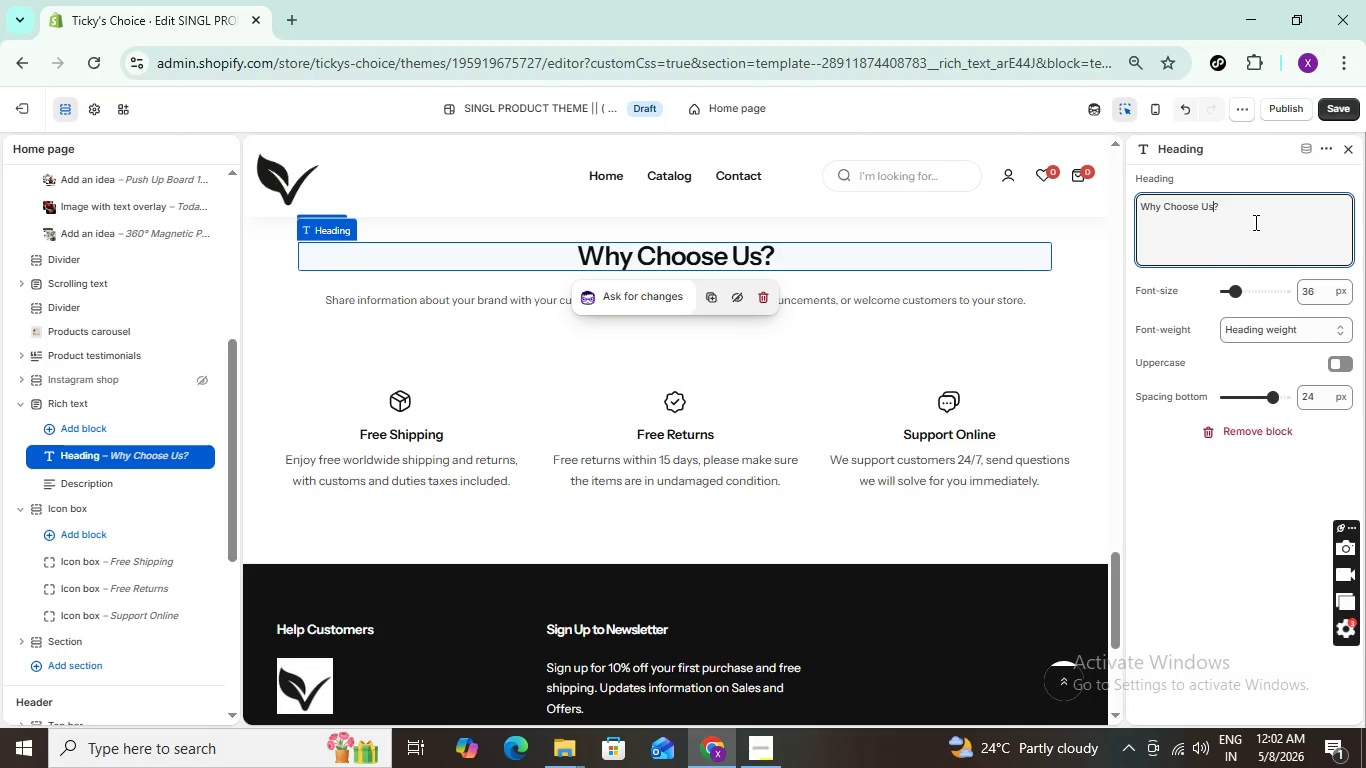 
key(Space)
 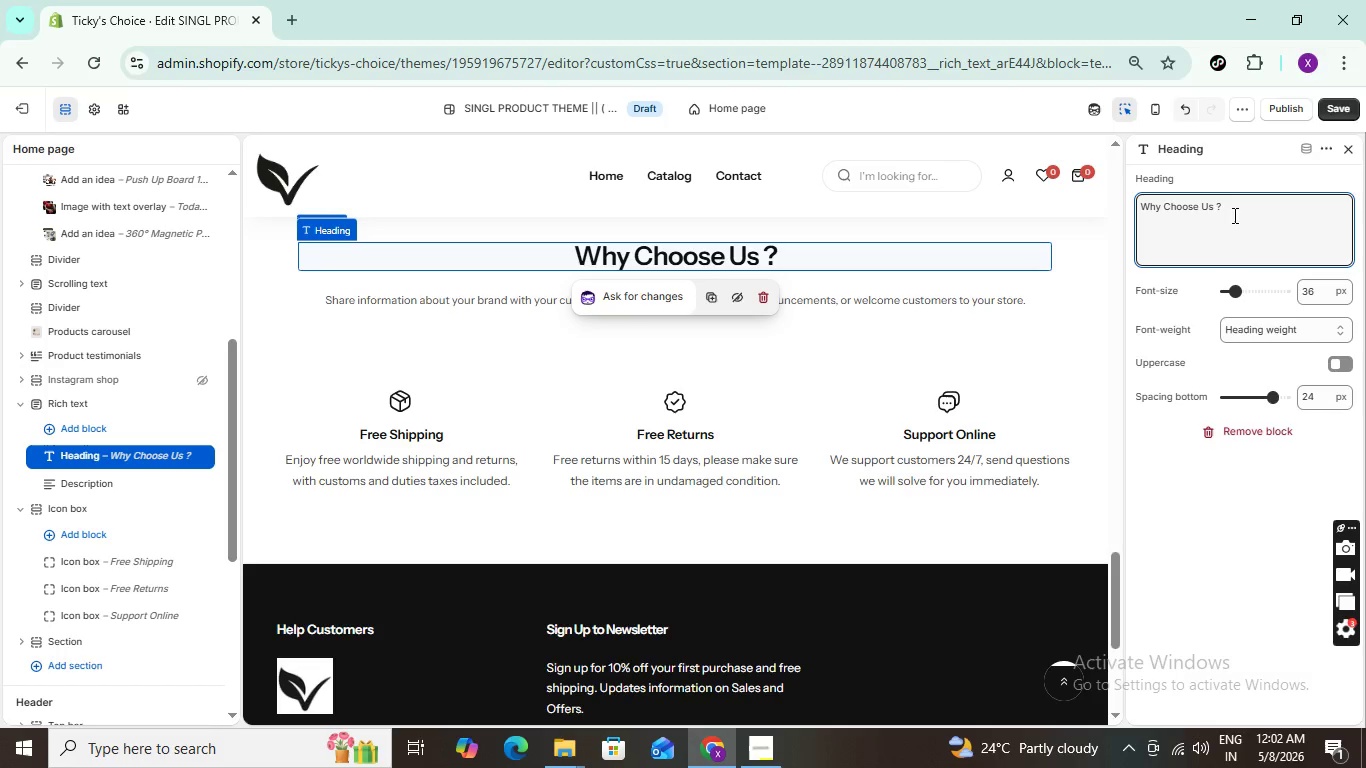 
key(Backspace)
 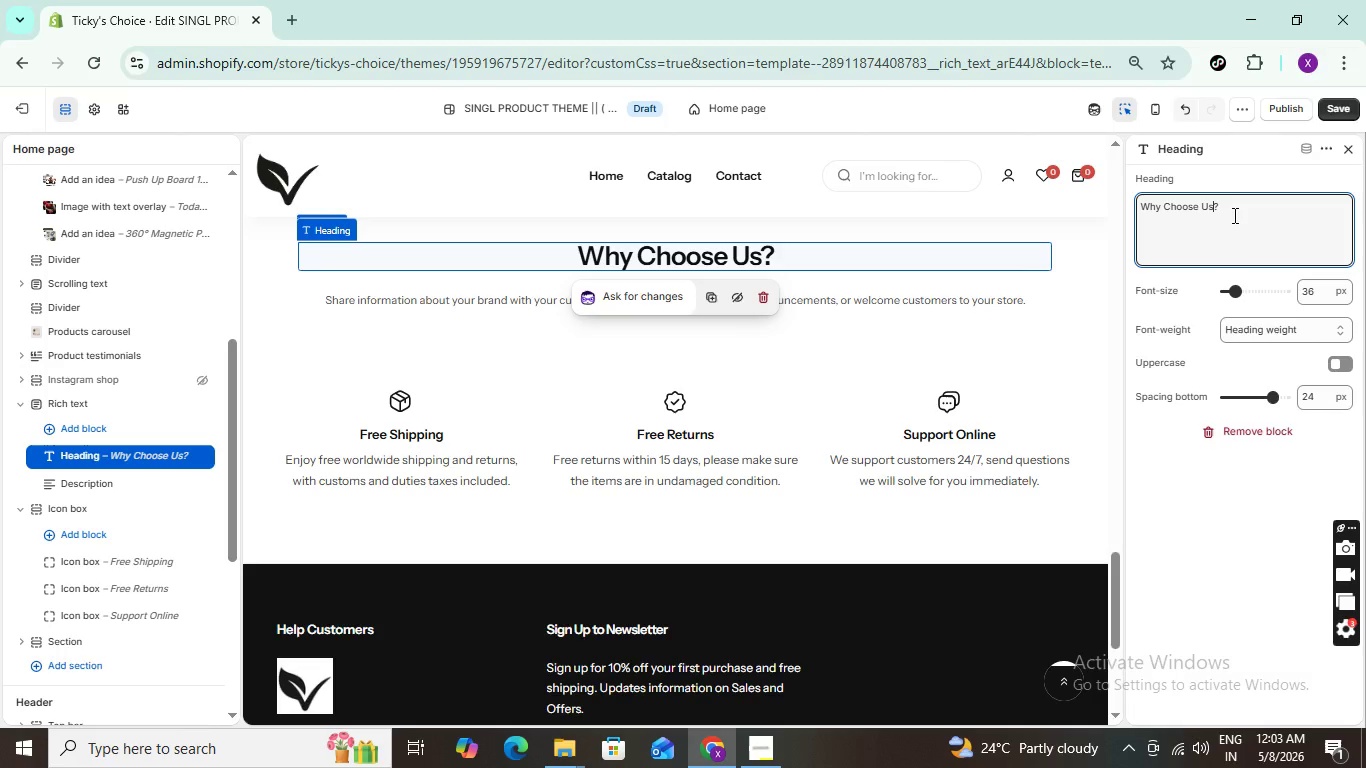 
wait(26.33)
 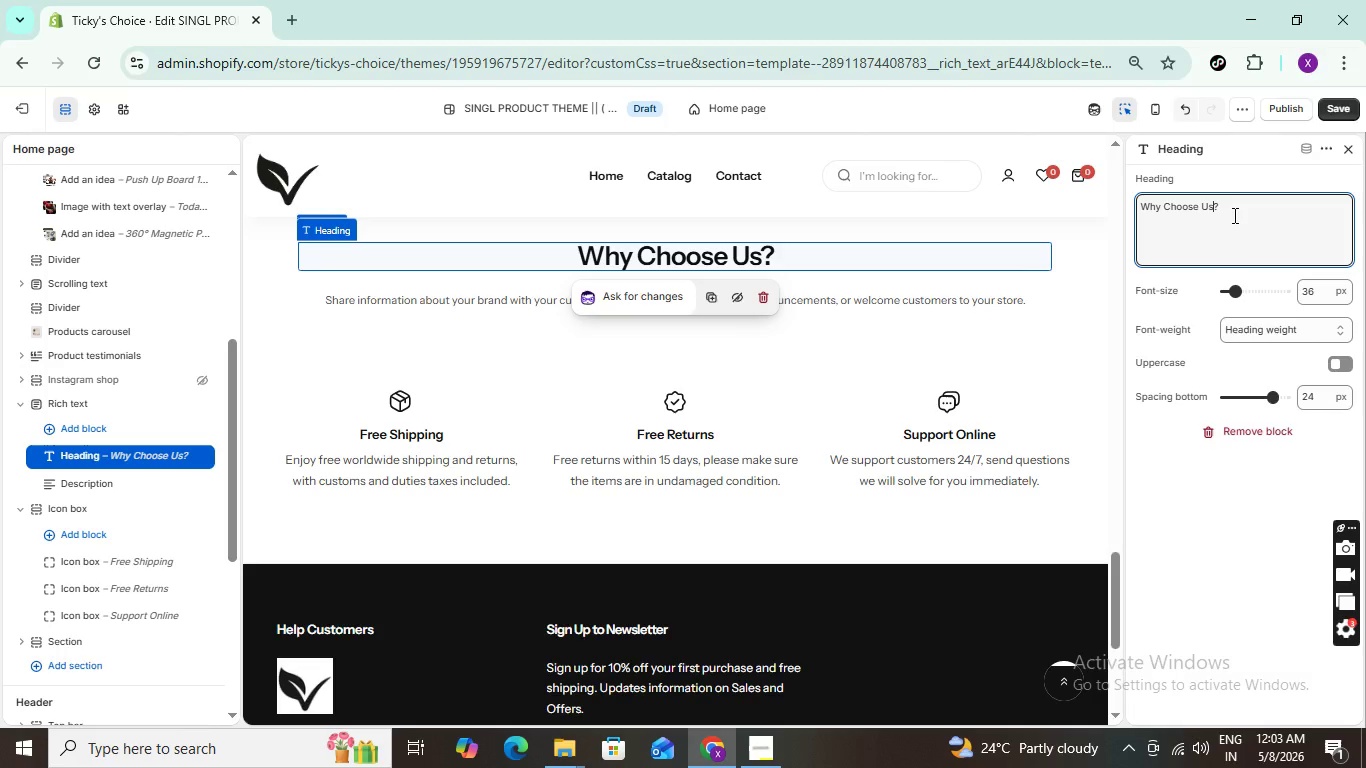 
left_click([470, 296])
 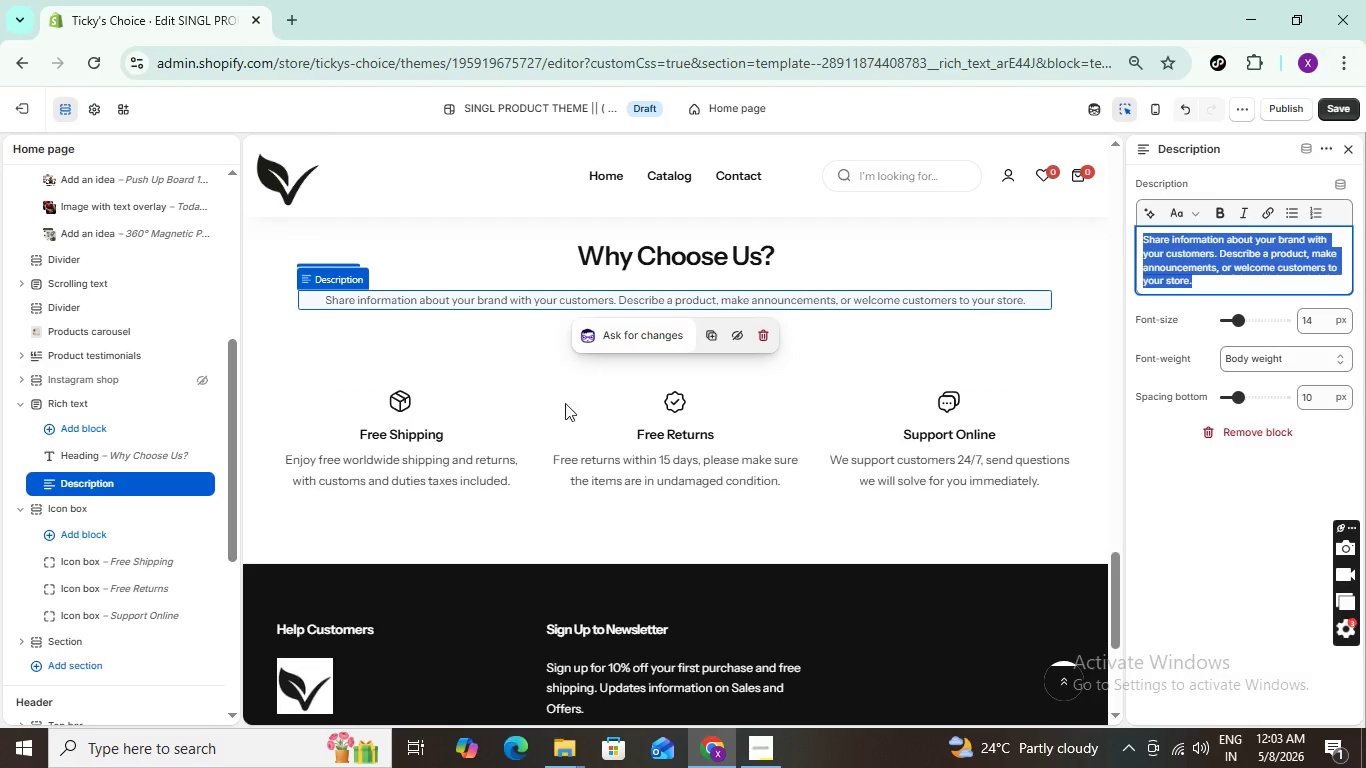 
left_click([752, 755])